 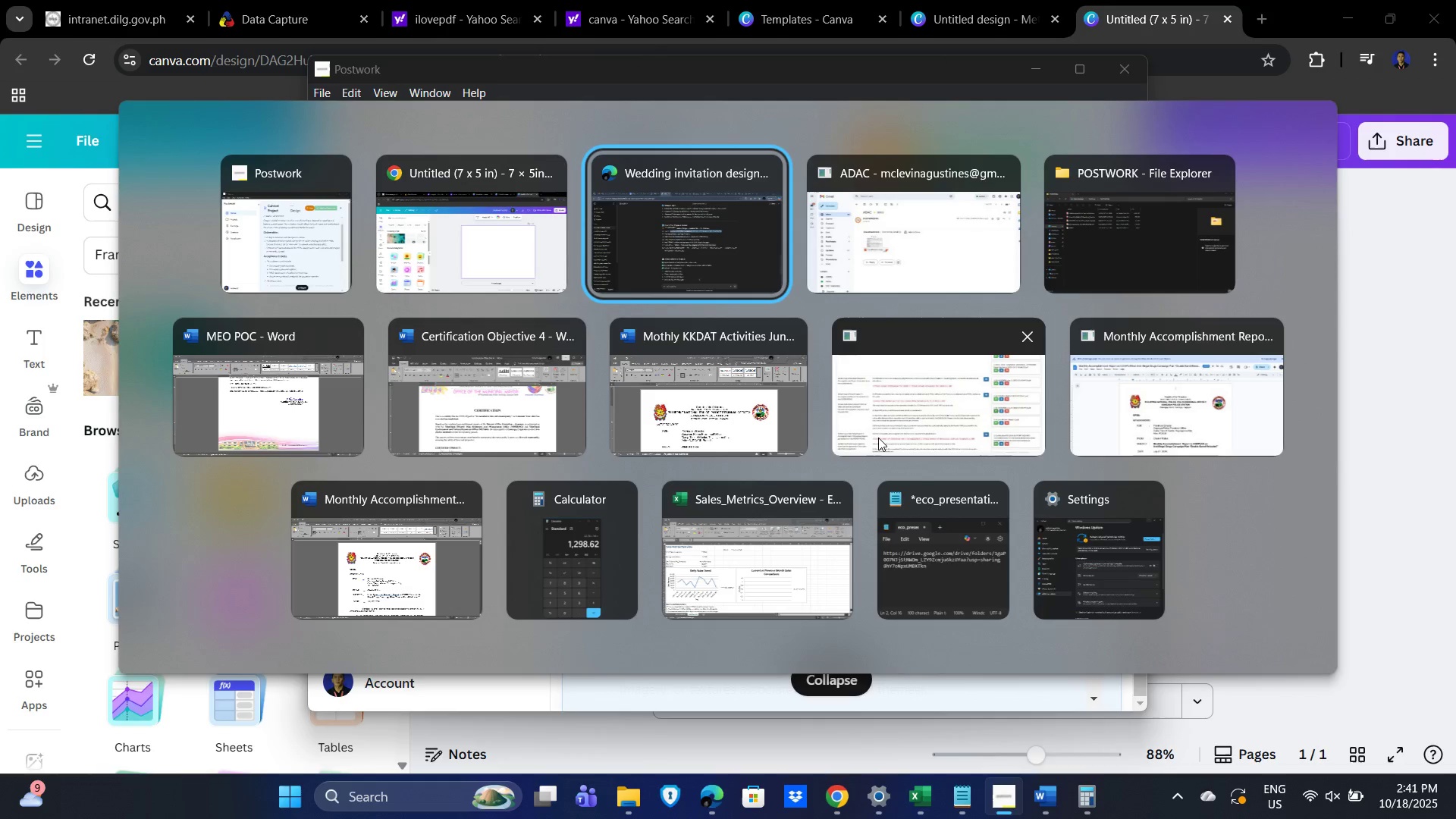 
right_click([750, 304])
 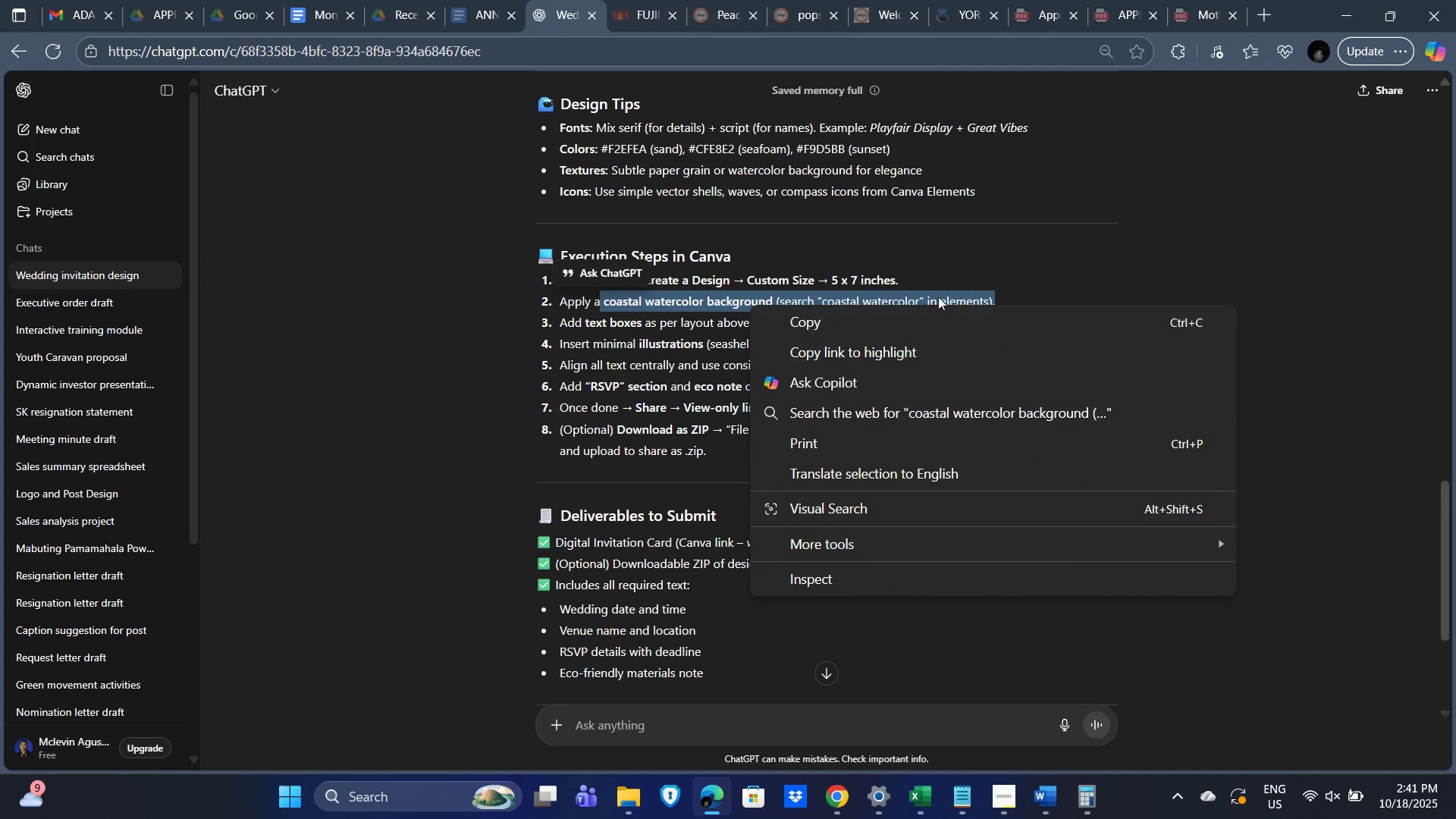 
left_click([995, 272])
 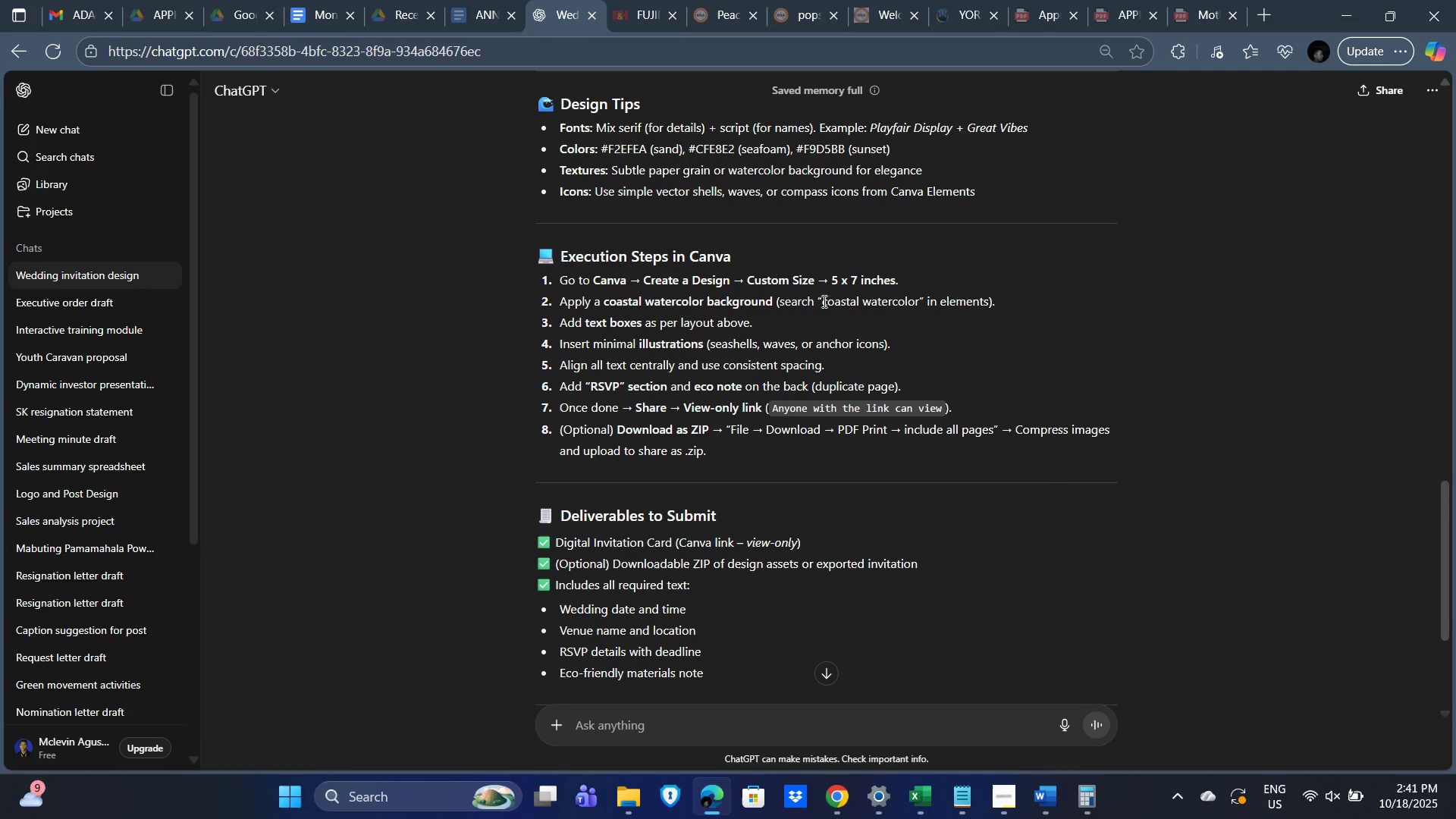 
left_click_drag(start_coordinate=[822, 301], to_coordinate=[921, 297])
 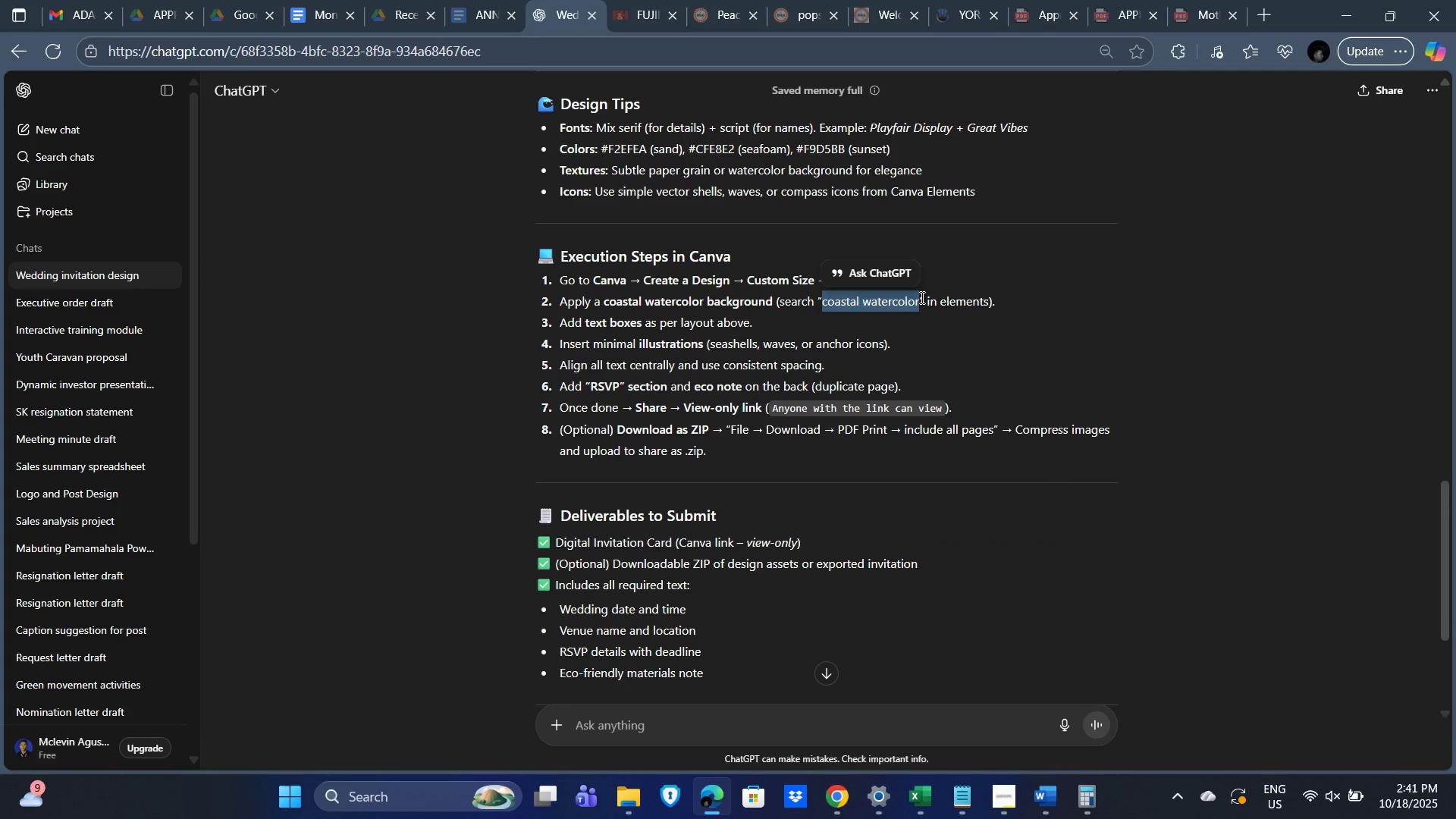 
key(Control+C)
 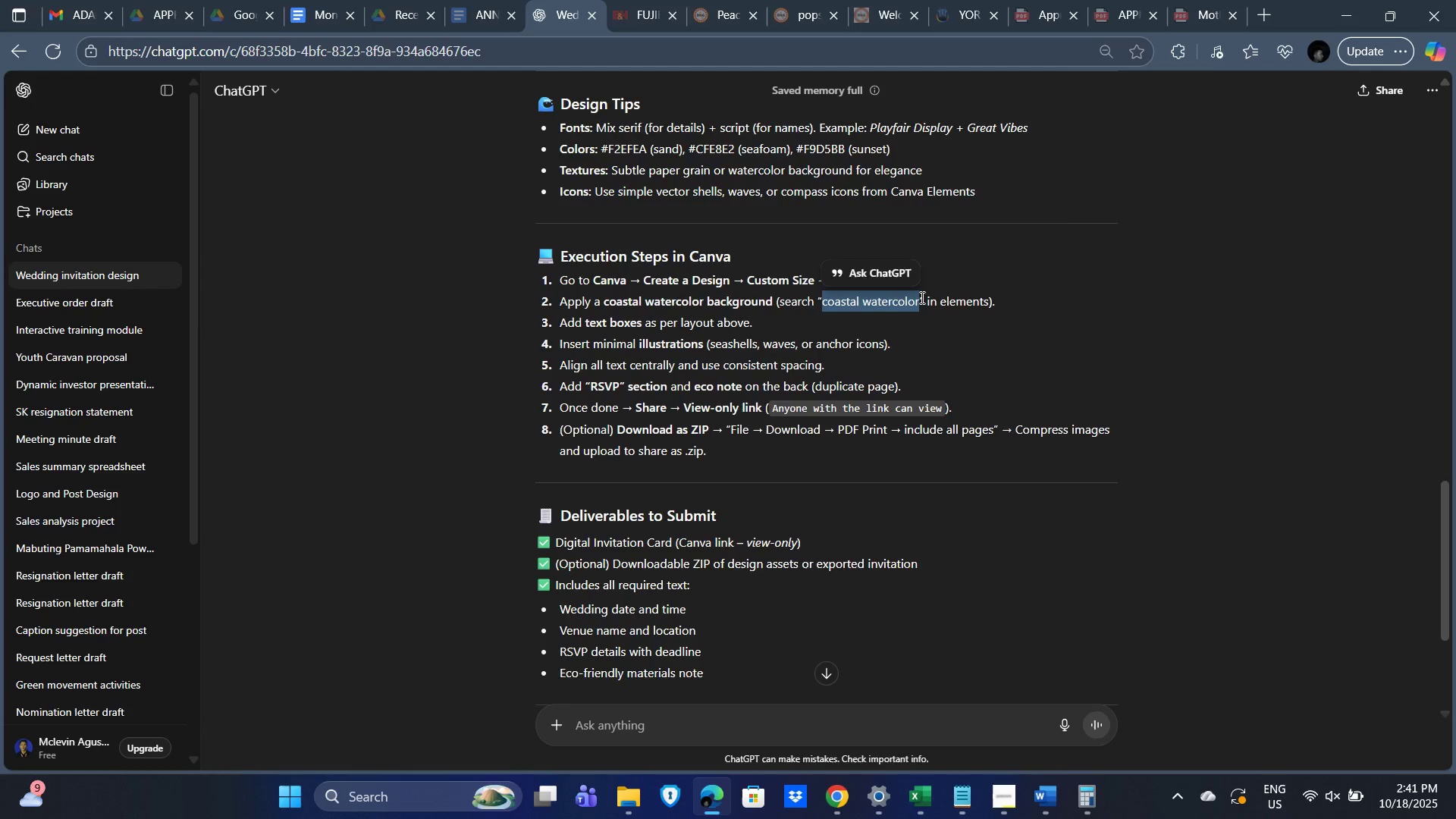 
key(Alt+Tab)
 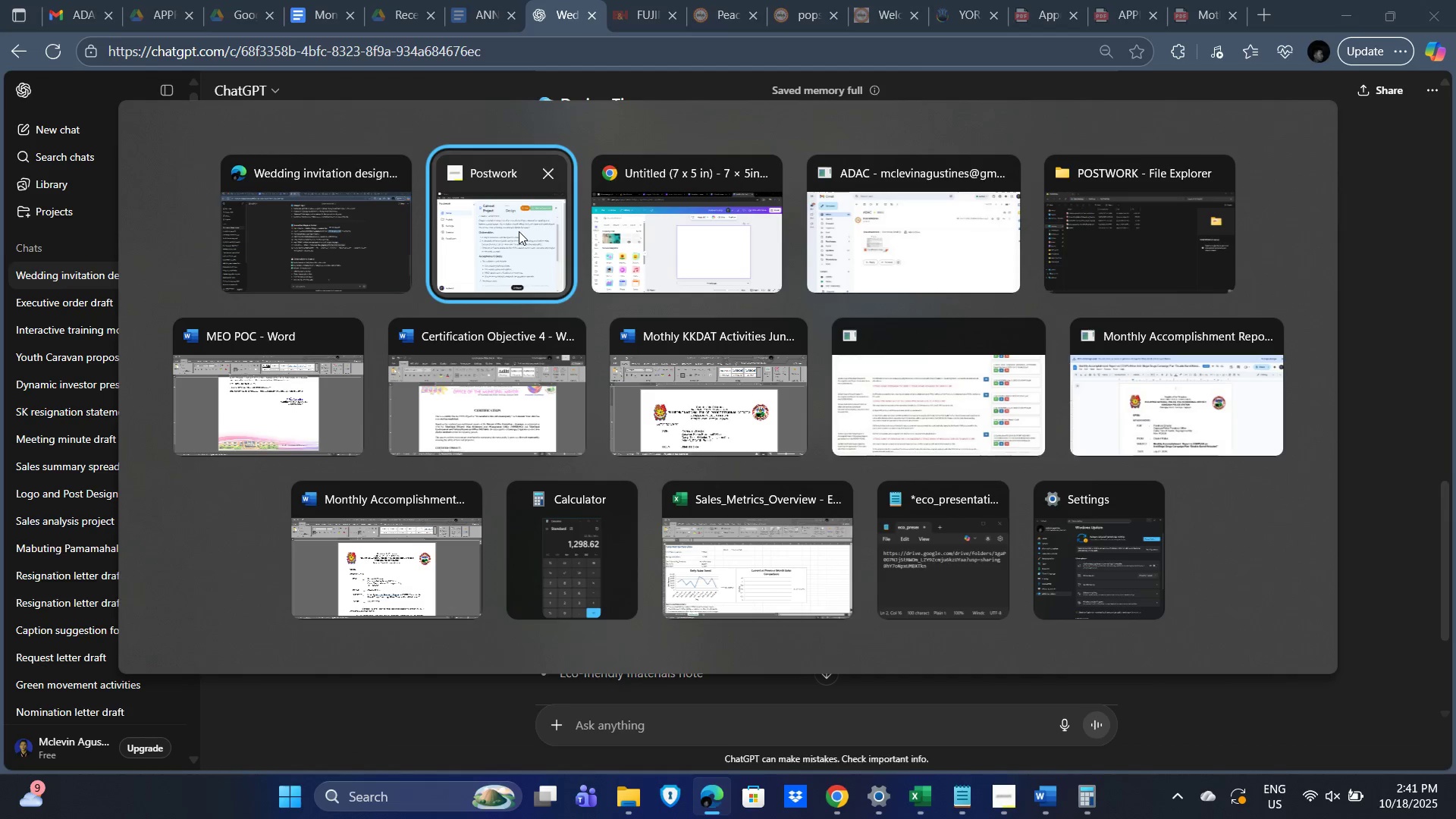 
left_click([519, 231])